 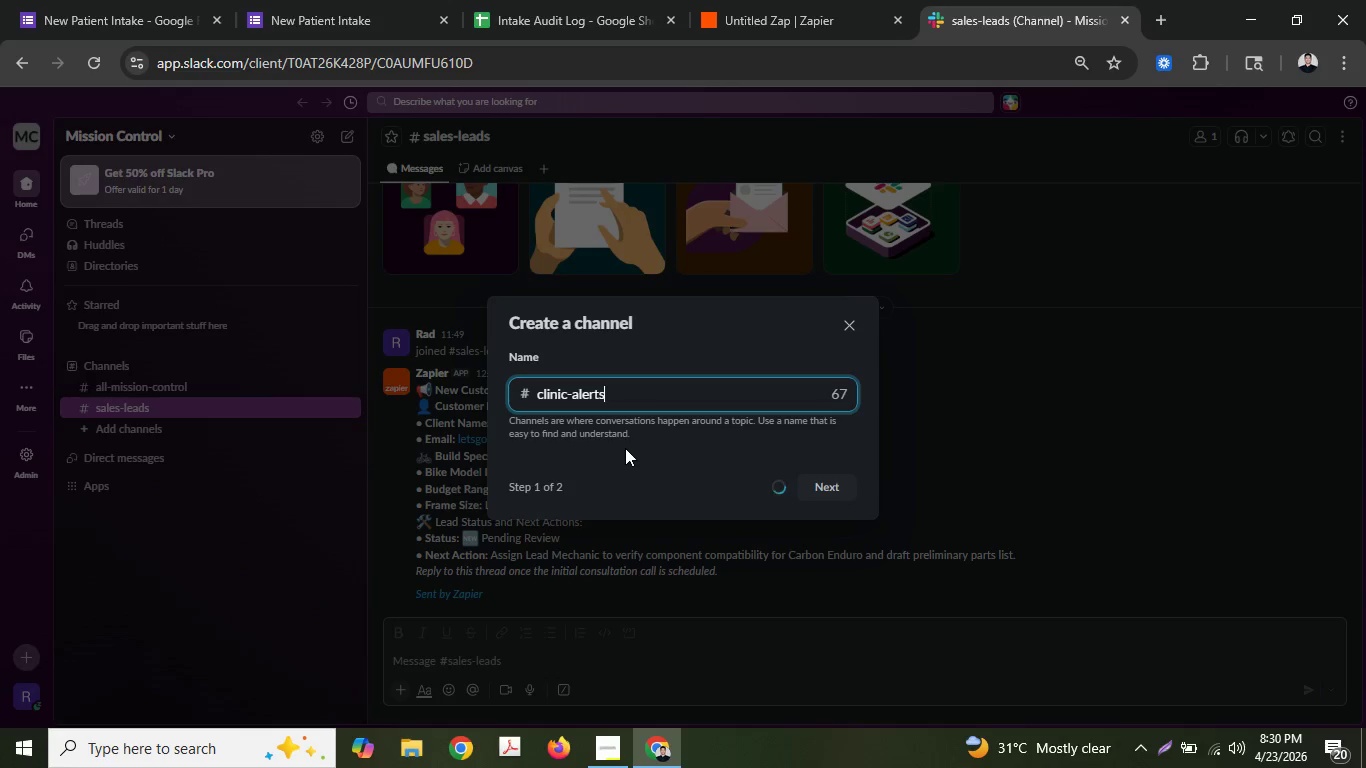 
left_click([839, 479])
 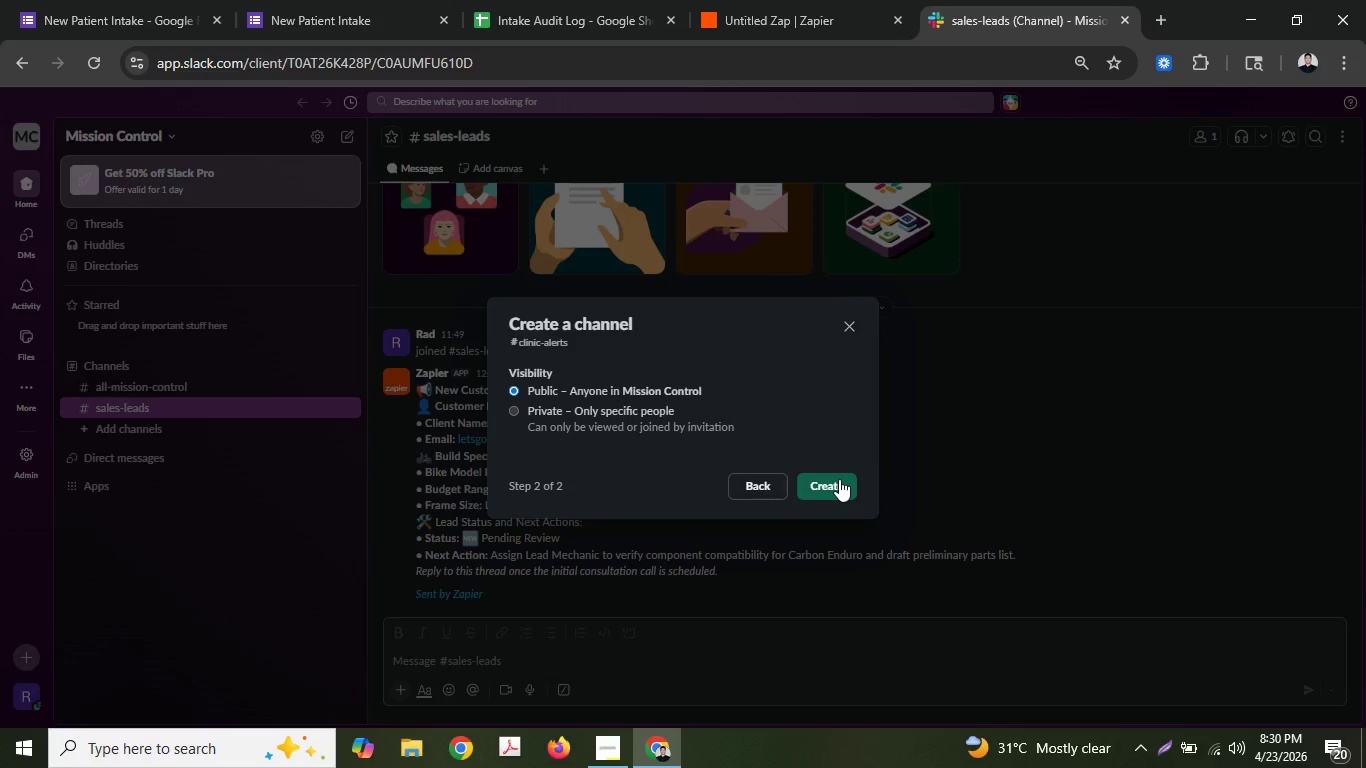 
left_click([839, 479])
 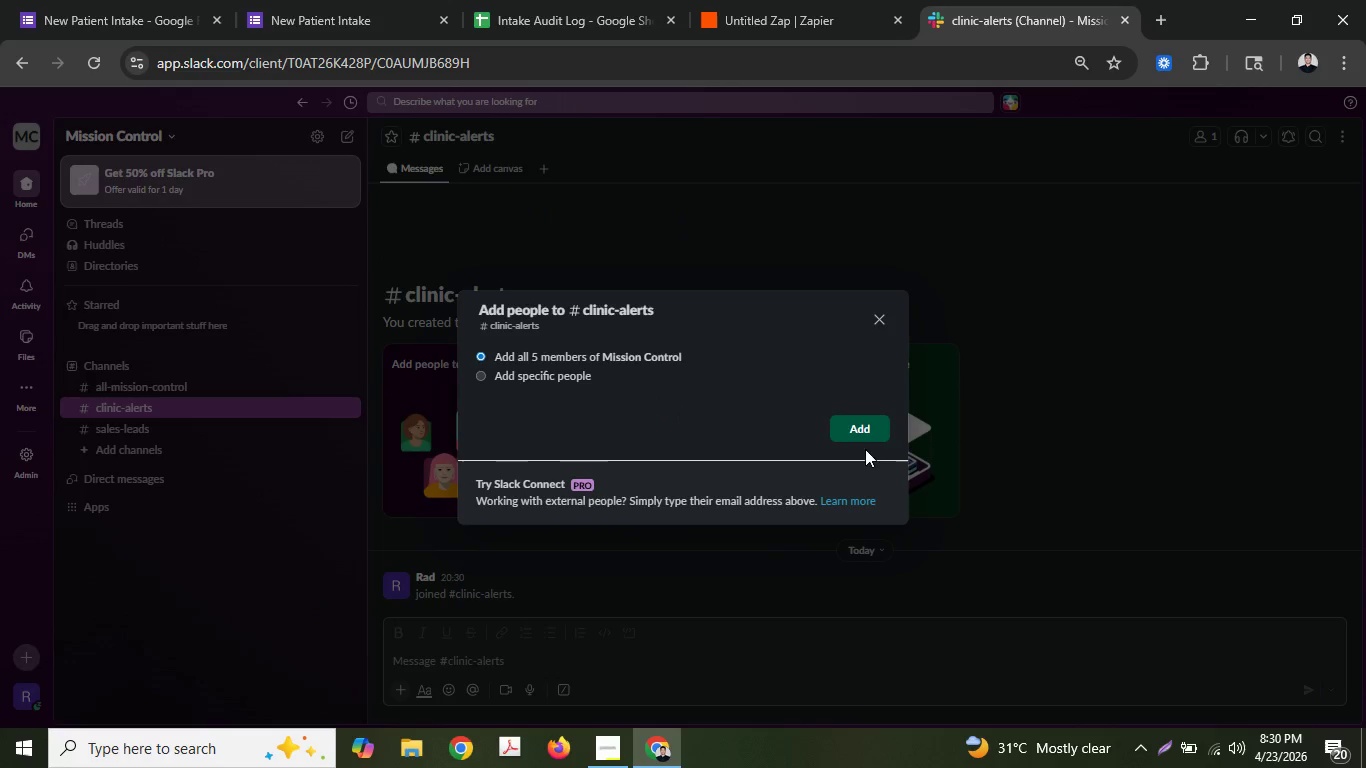 
left_click([885, 321])
 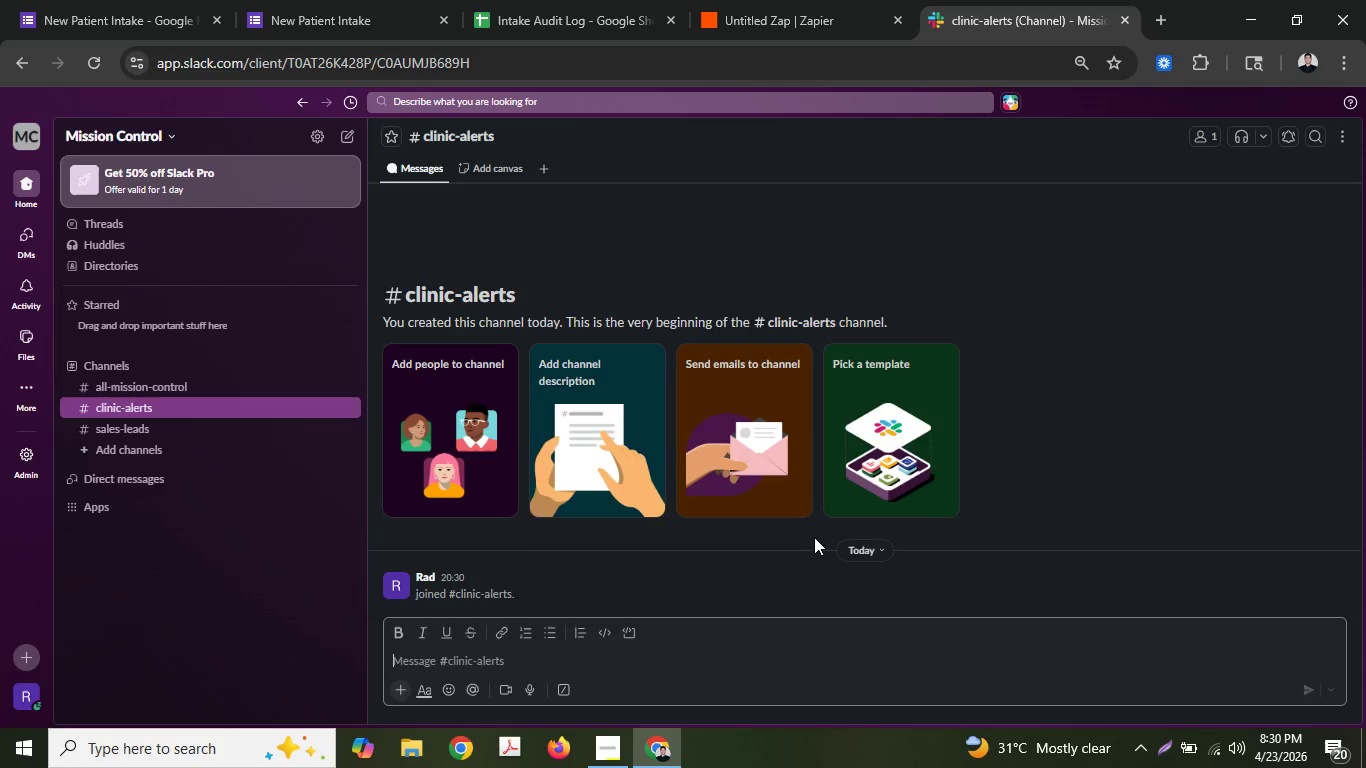 
wait(16.09)
 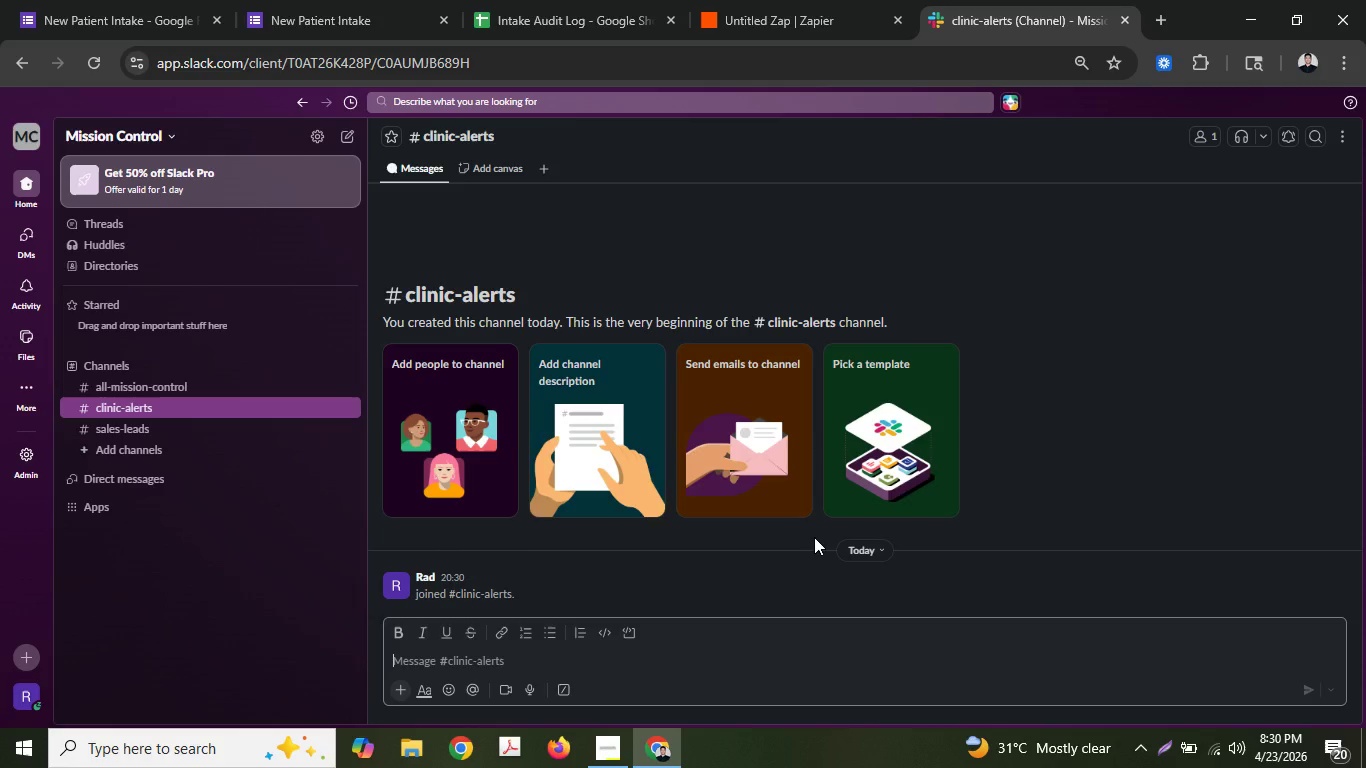 
left_click([809, 0])
 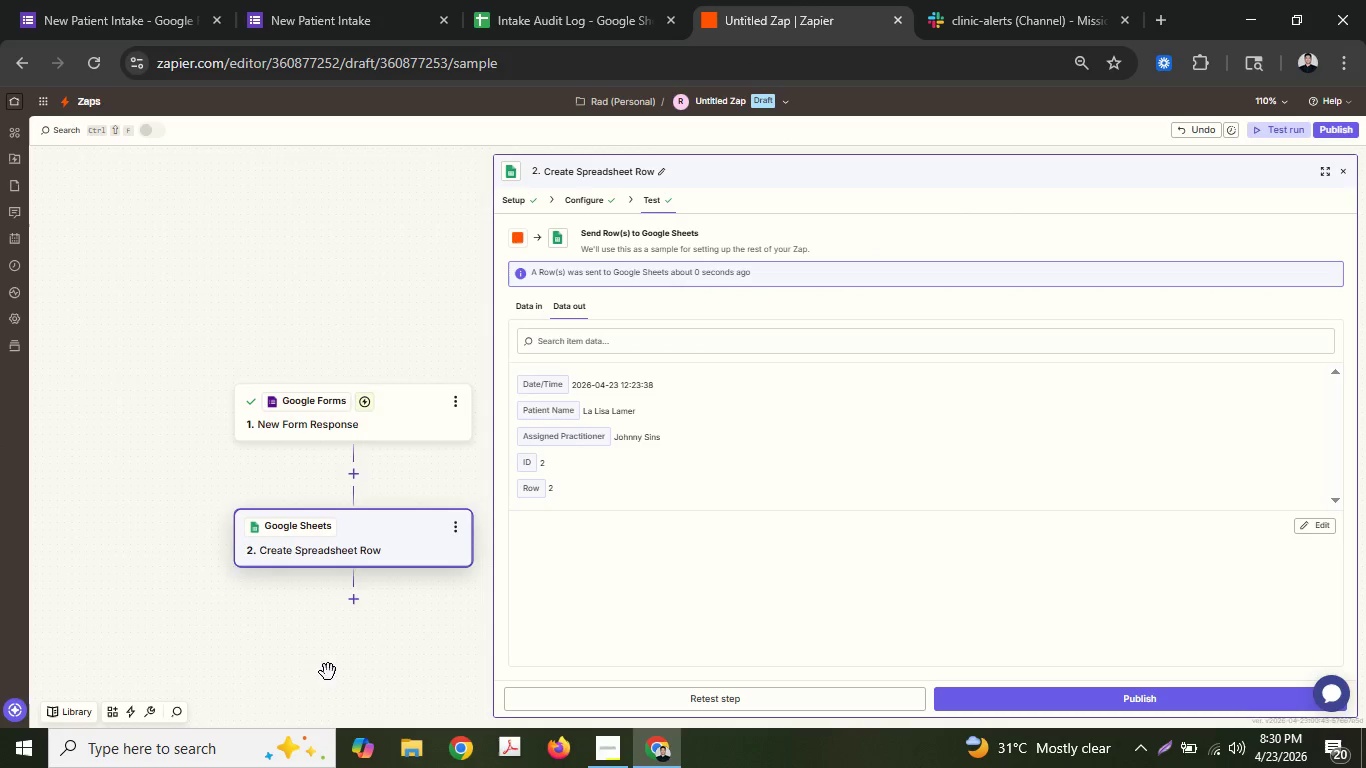 
left_click([305, 422])
 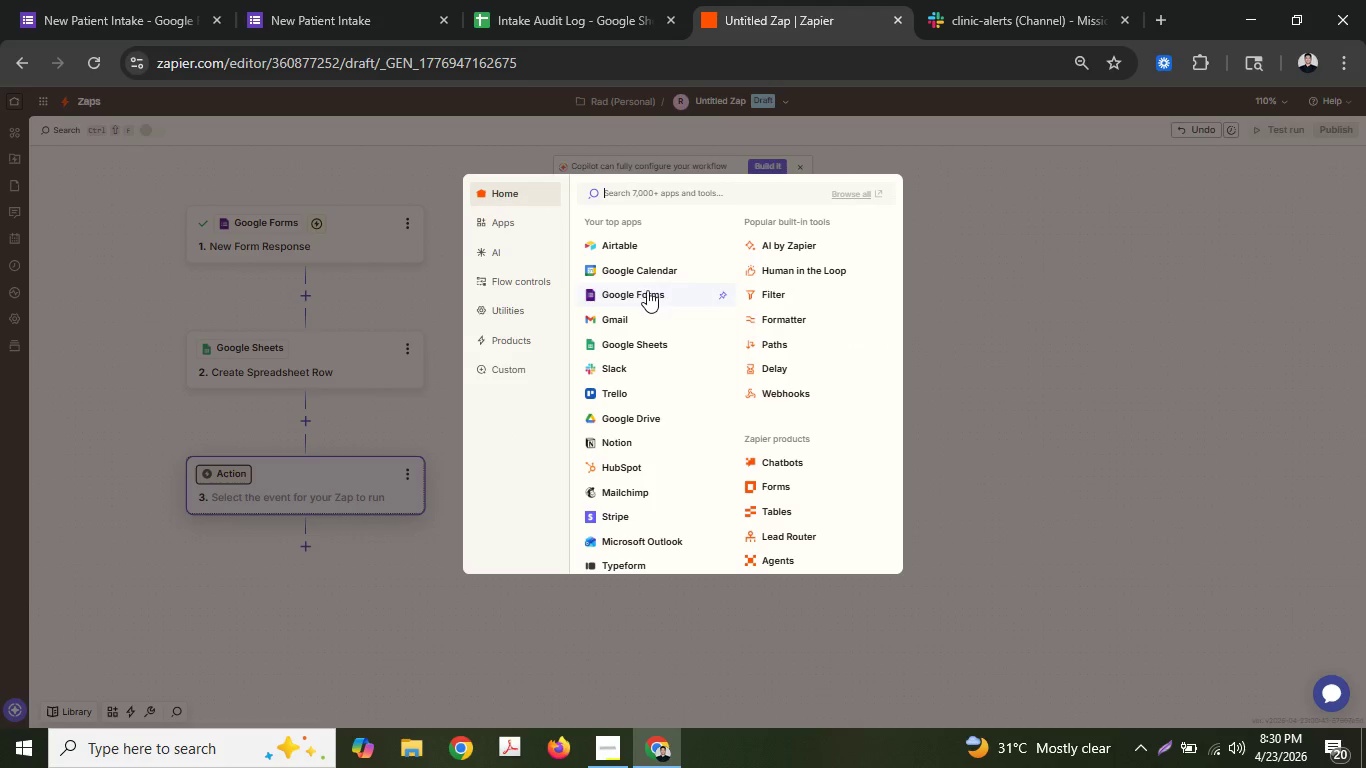 
left_click([652, 378])
 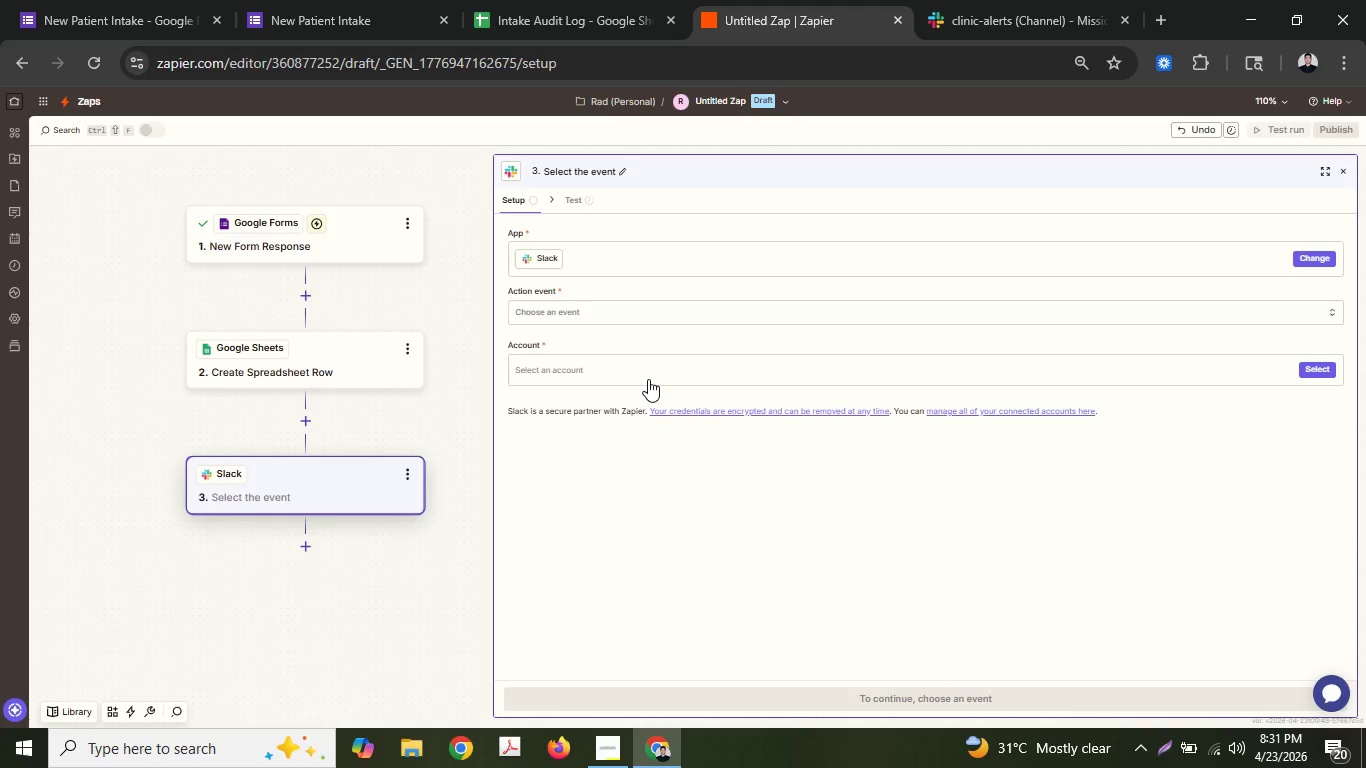 
wait(43.43)
 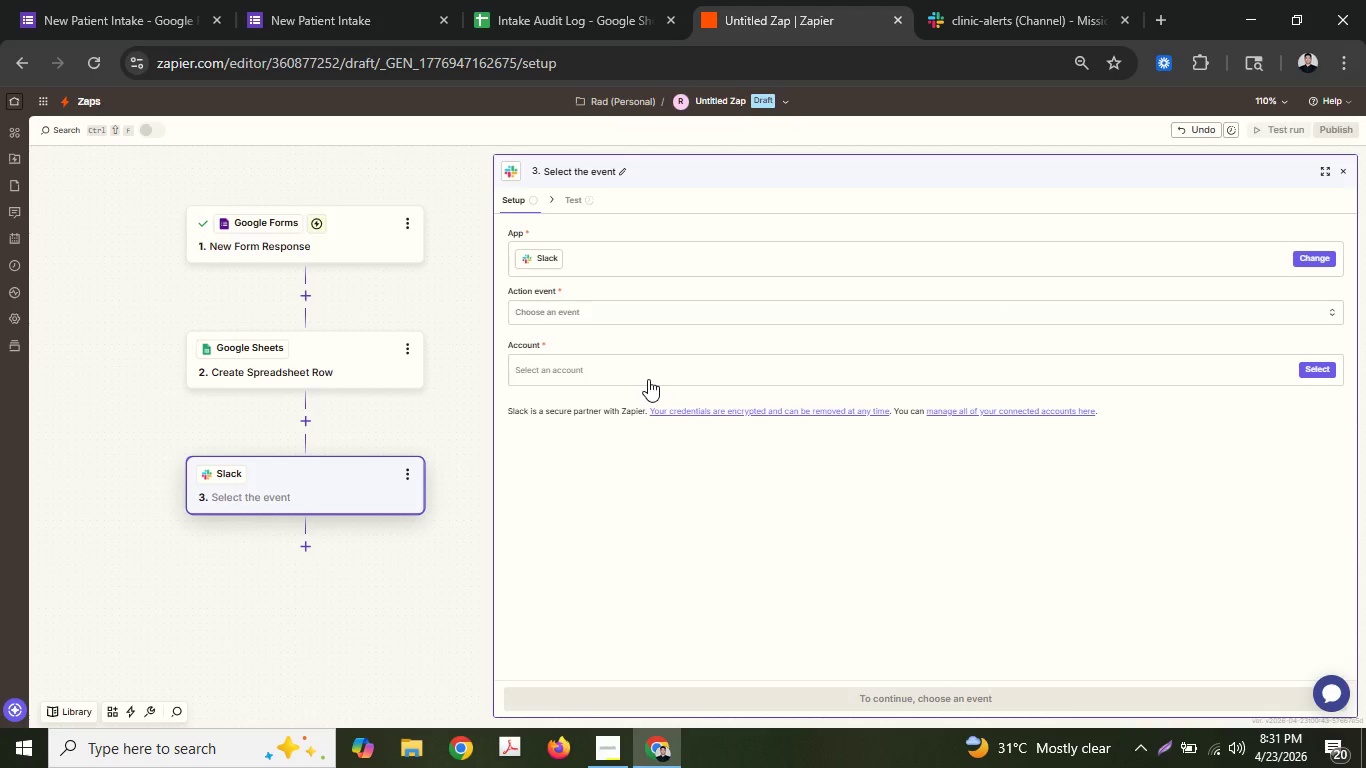 
mouse_move([574, 322])
 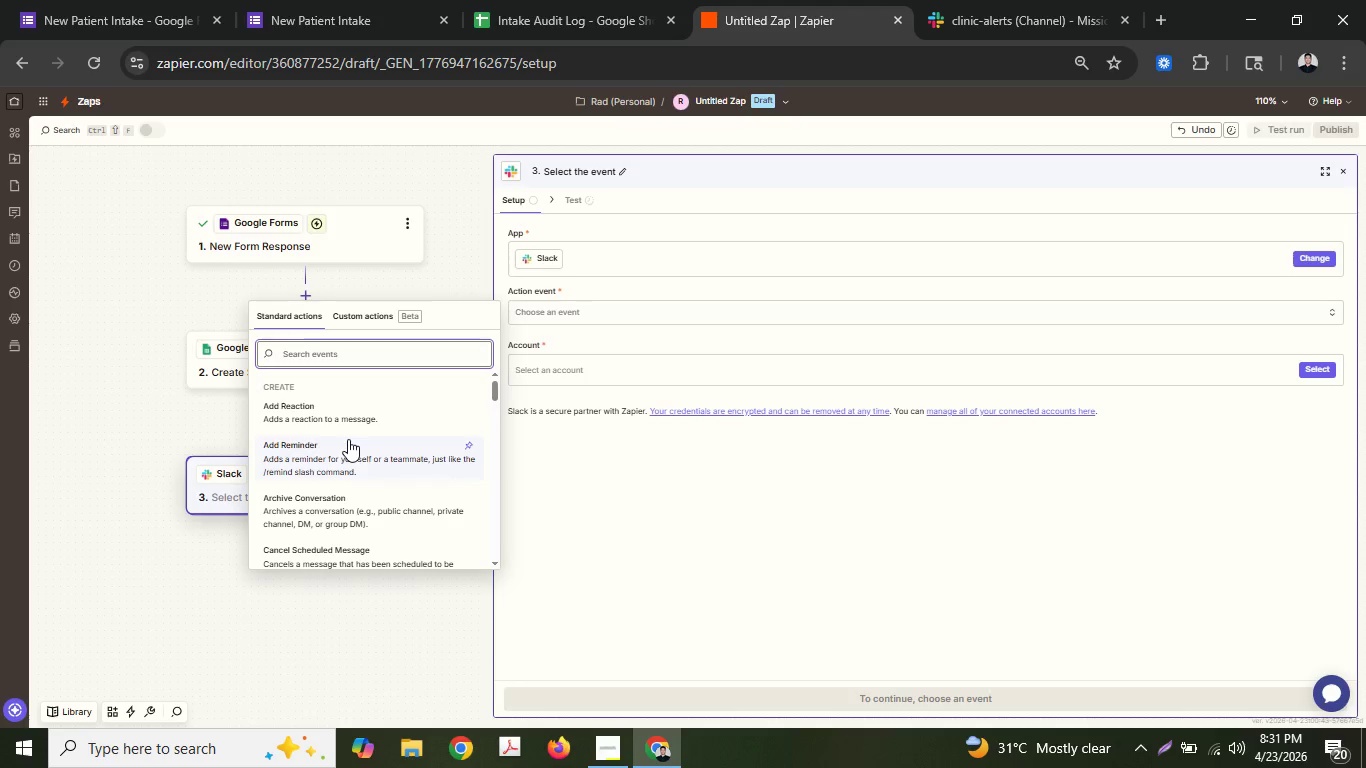 
scroll: coordinate [350, 460], scroll_direction: down, amount: 5.0
 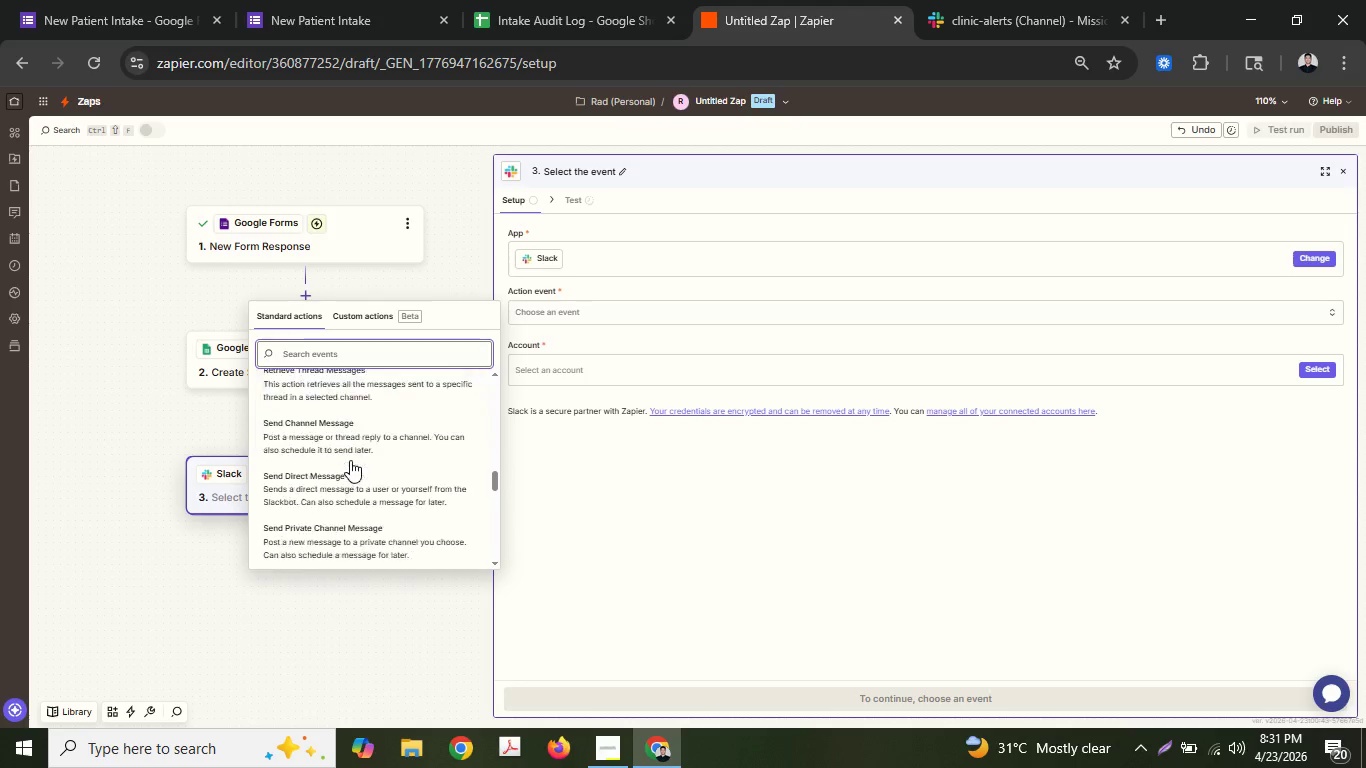 
scroll: coordinate [350, 460], scroll_direction: up, amount: 1.0
 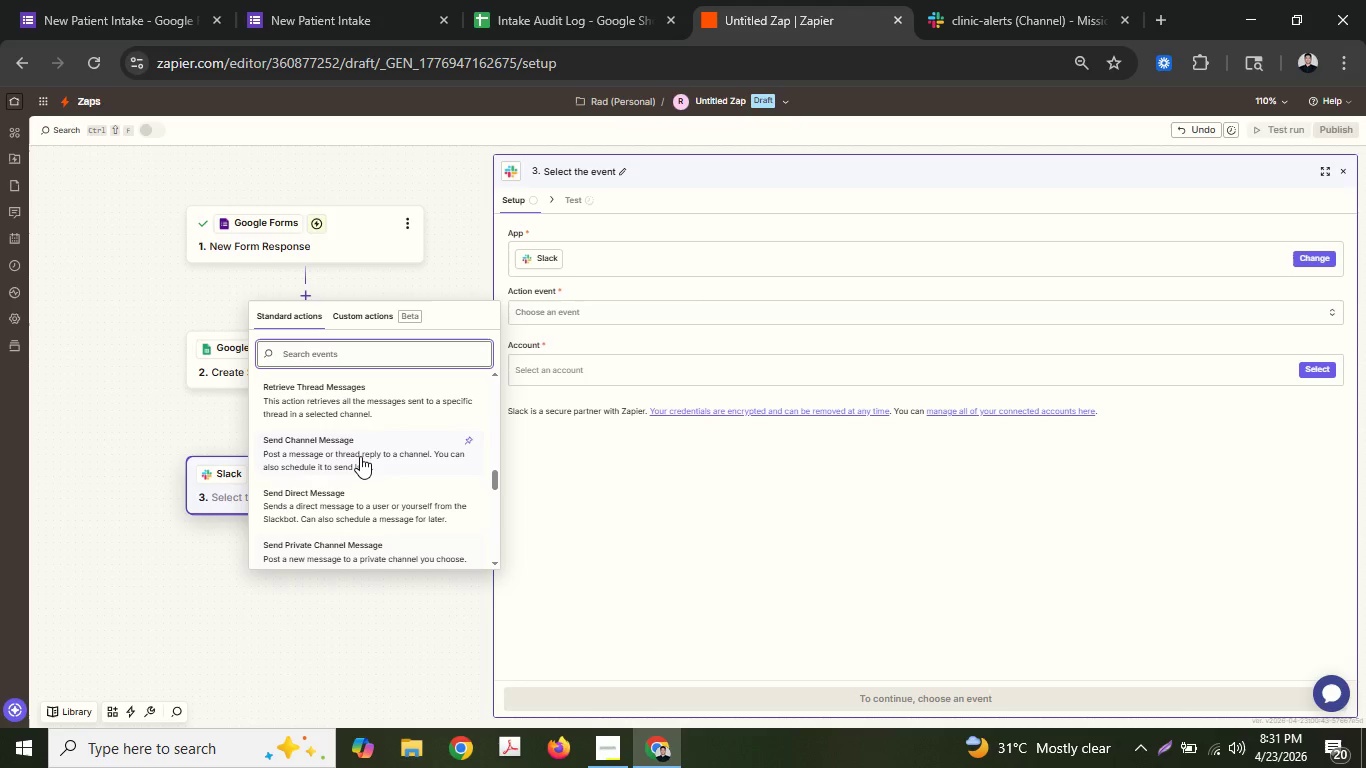 
left_click([360, 455])
 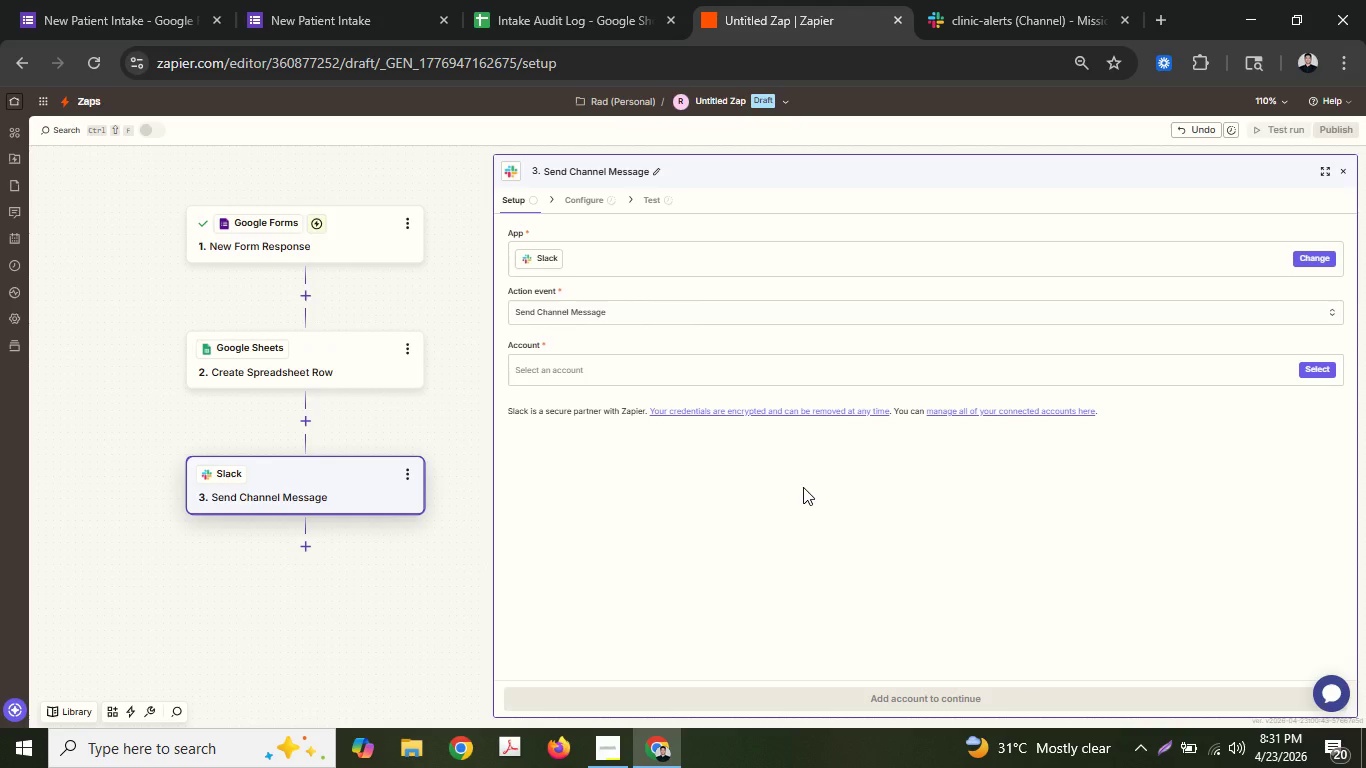 
wait(10.48)
 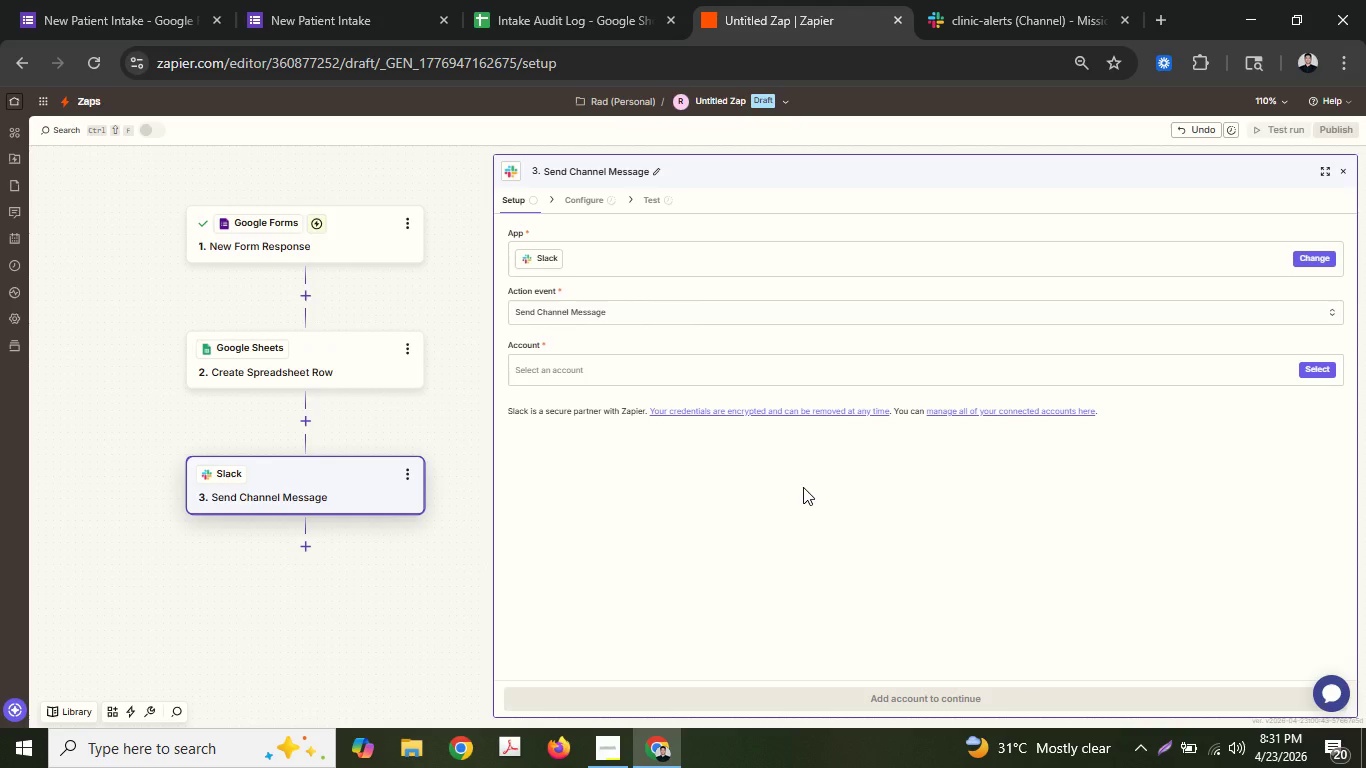 
left_click([707, 376])
 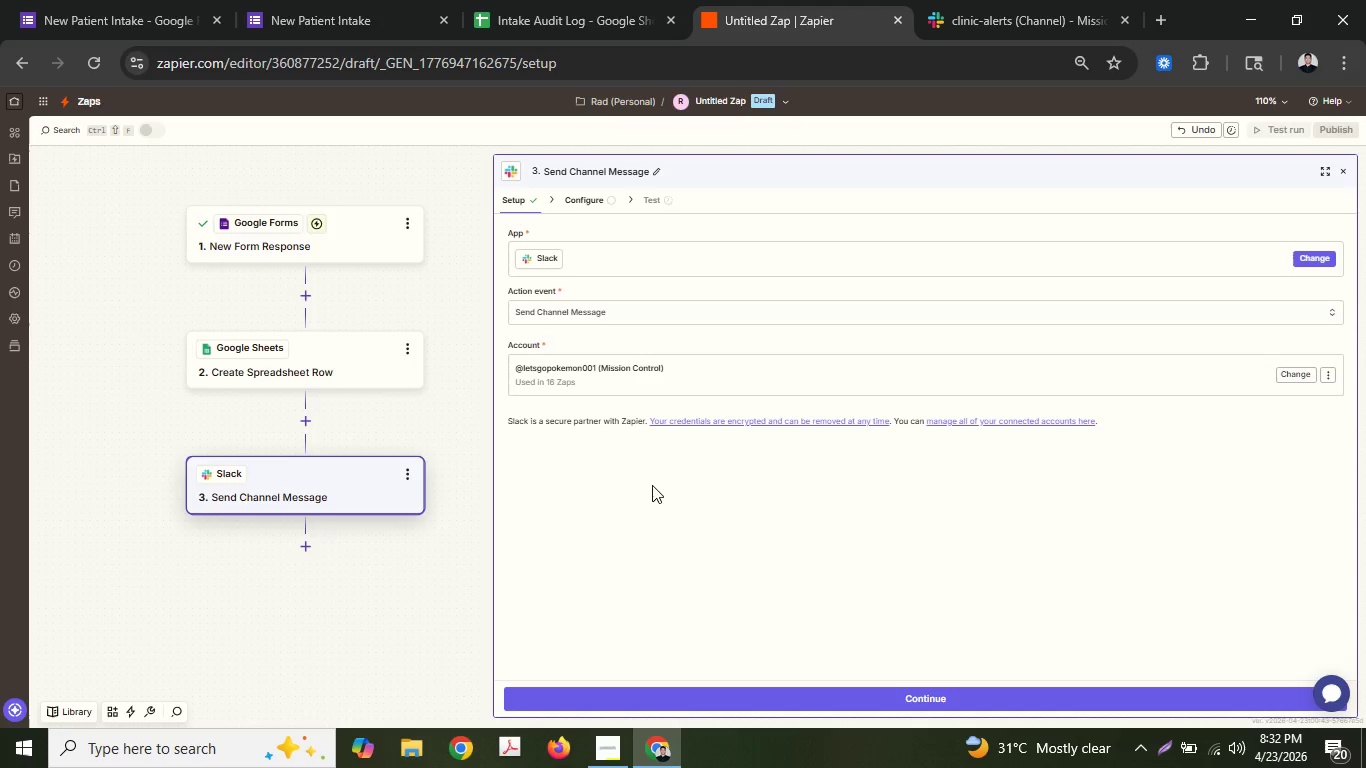 
wait(7.08)
 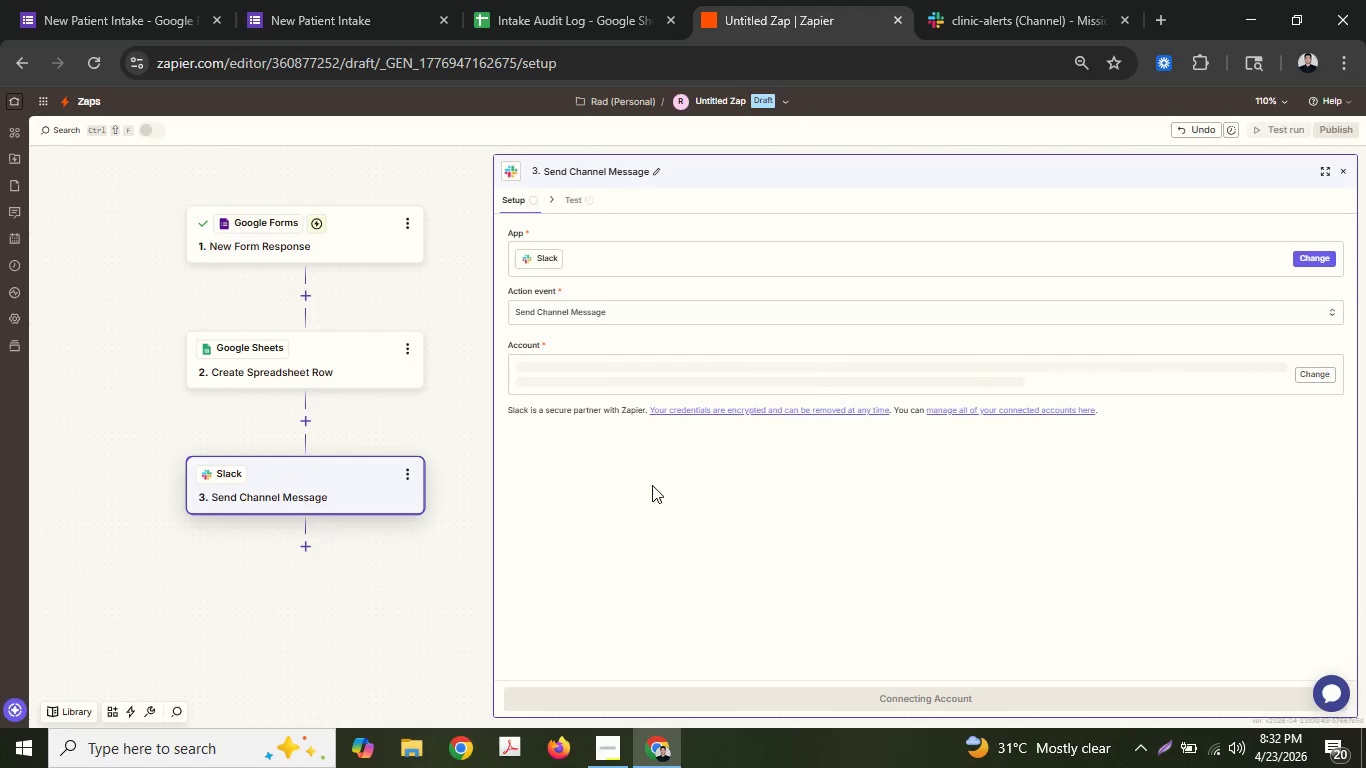 
left_click([779, 696])
 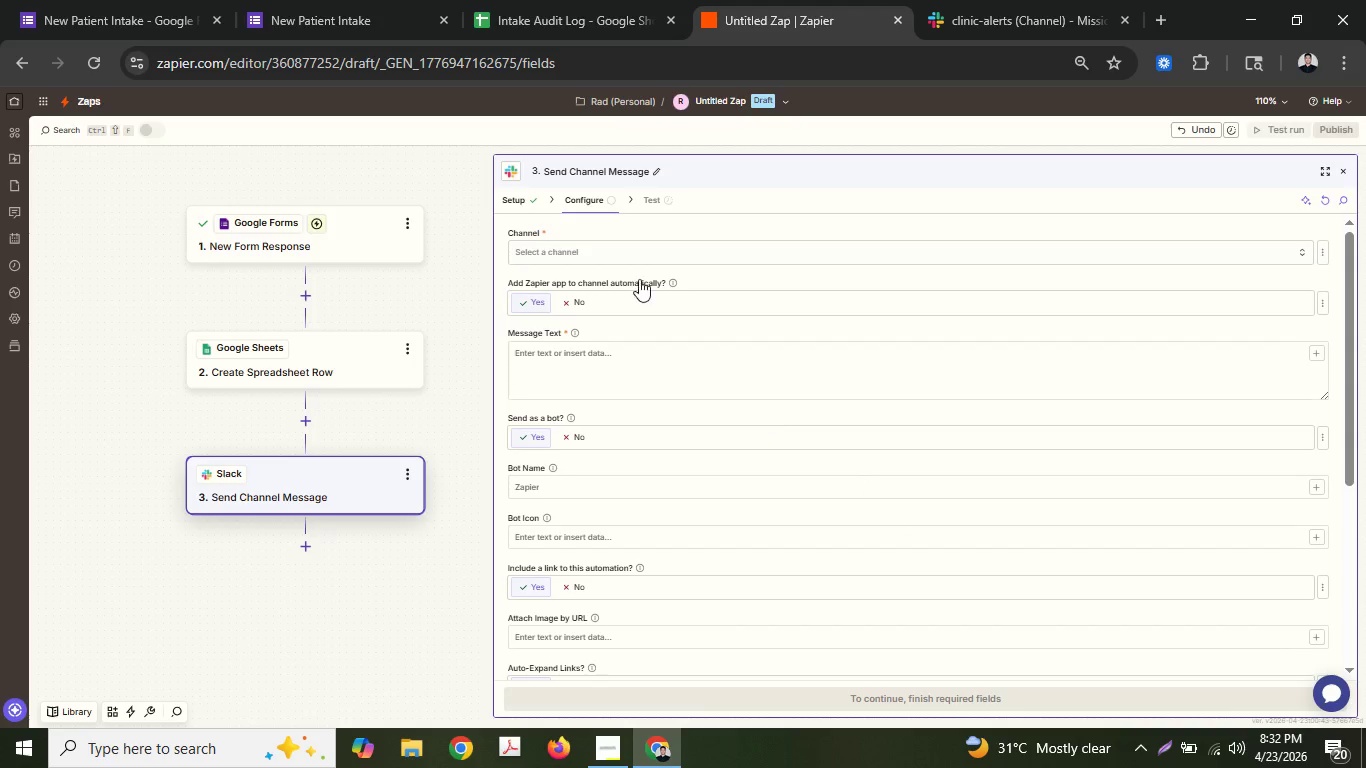 
left_click([632, 261])
 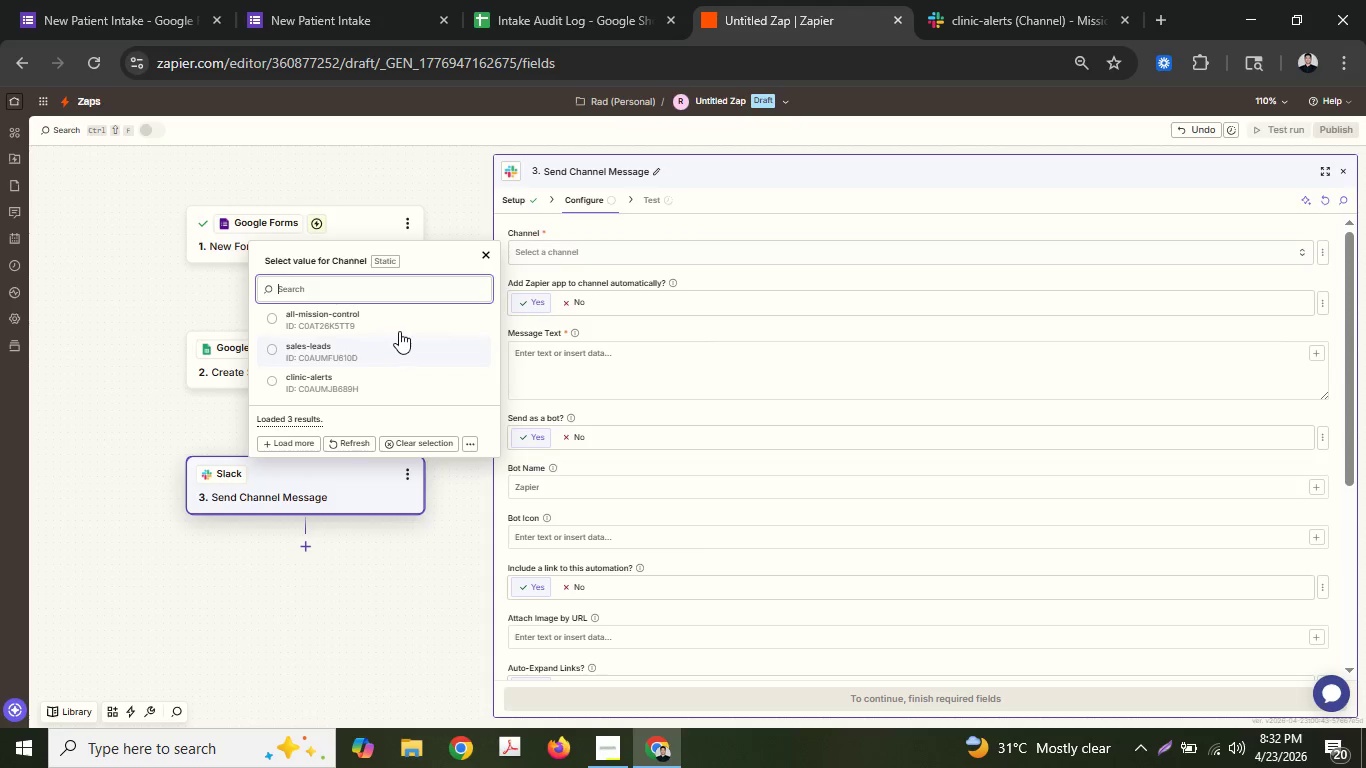 
left_click([381, 388])
 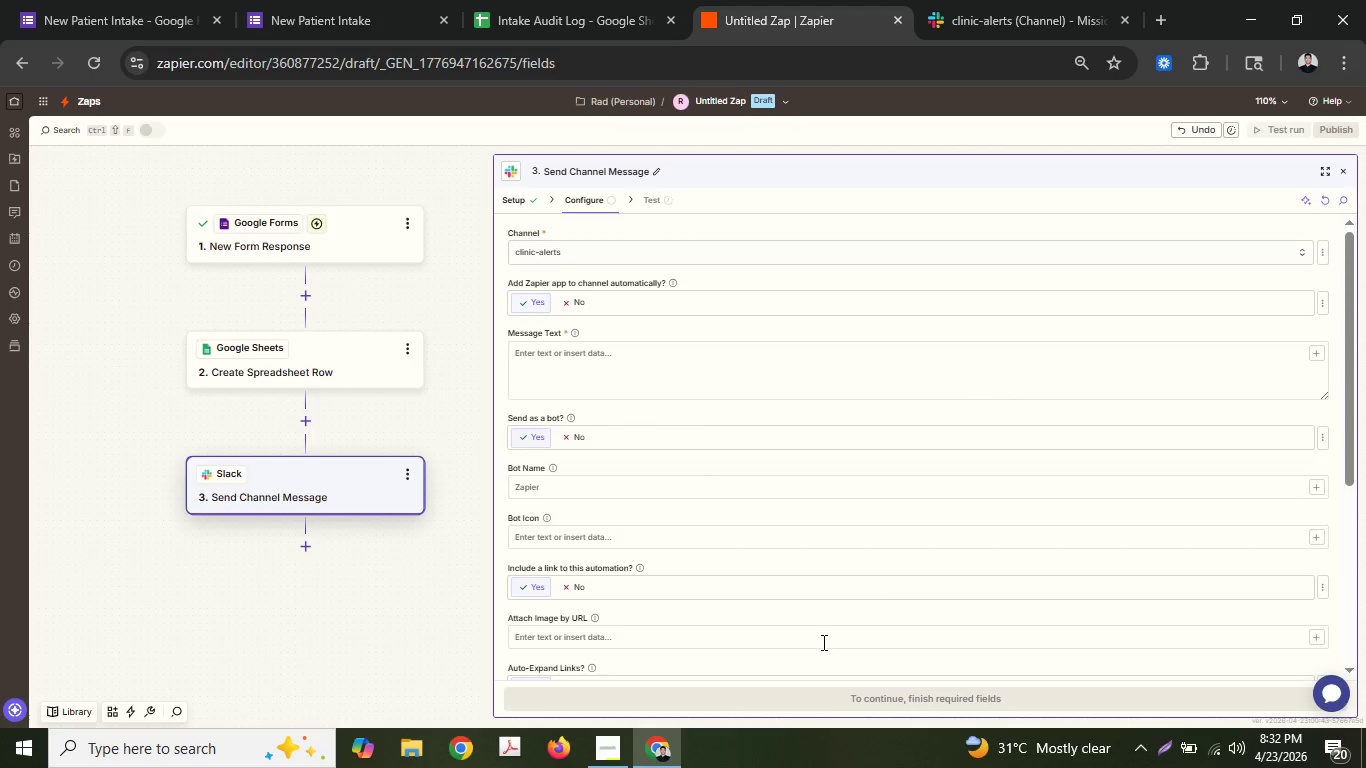 
left_click([619, 747])